 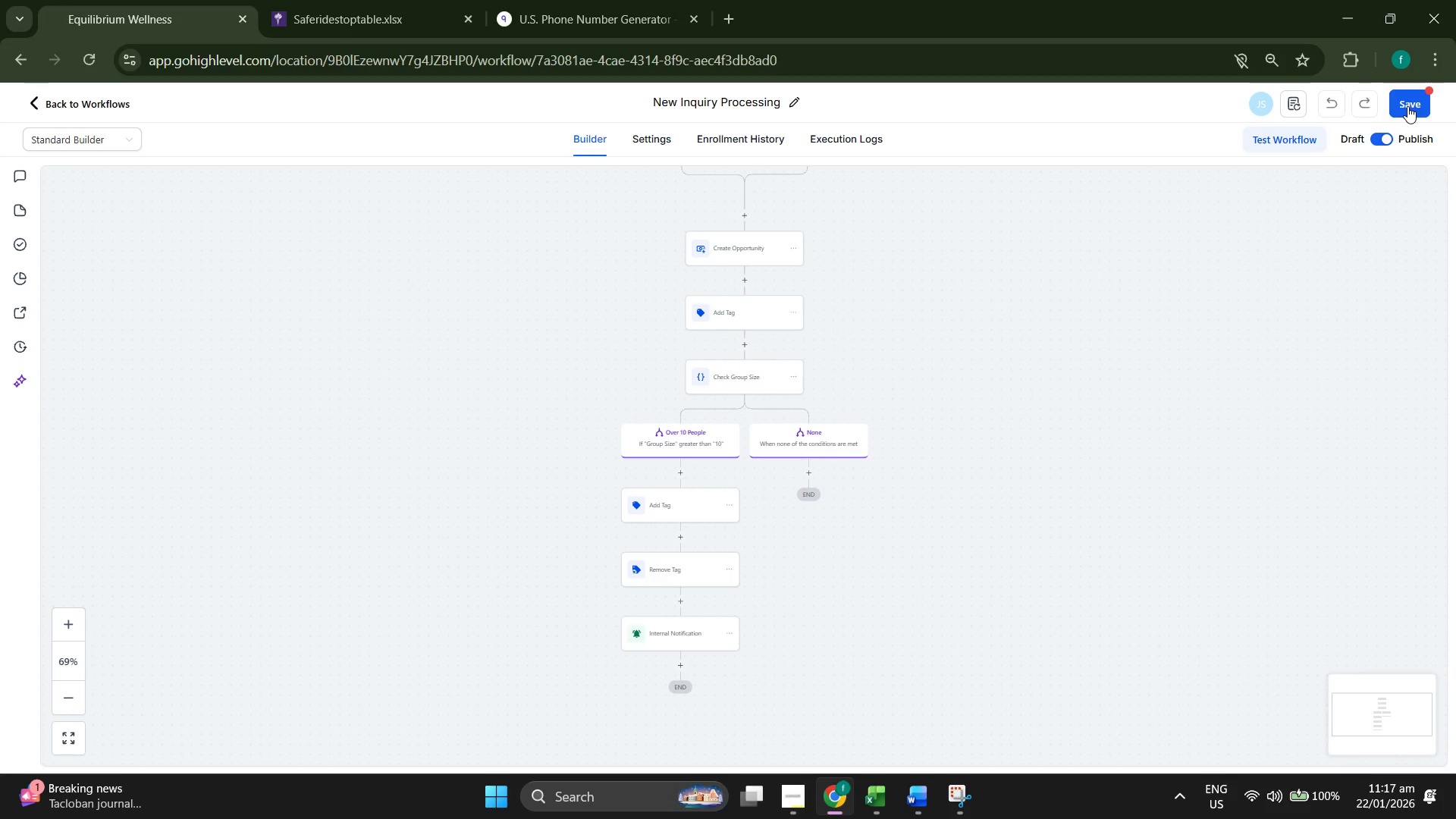 
left_click([1407, 106])
 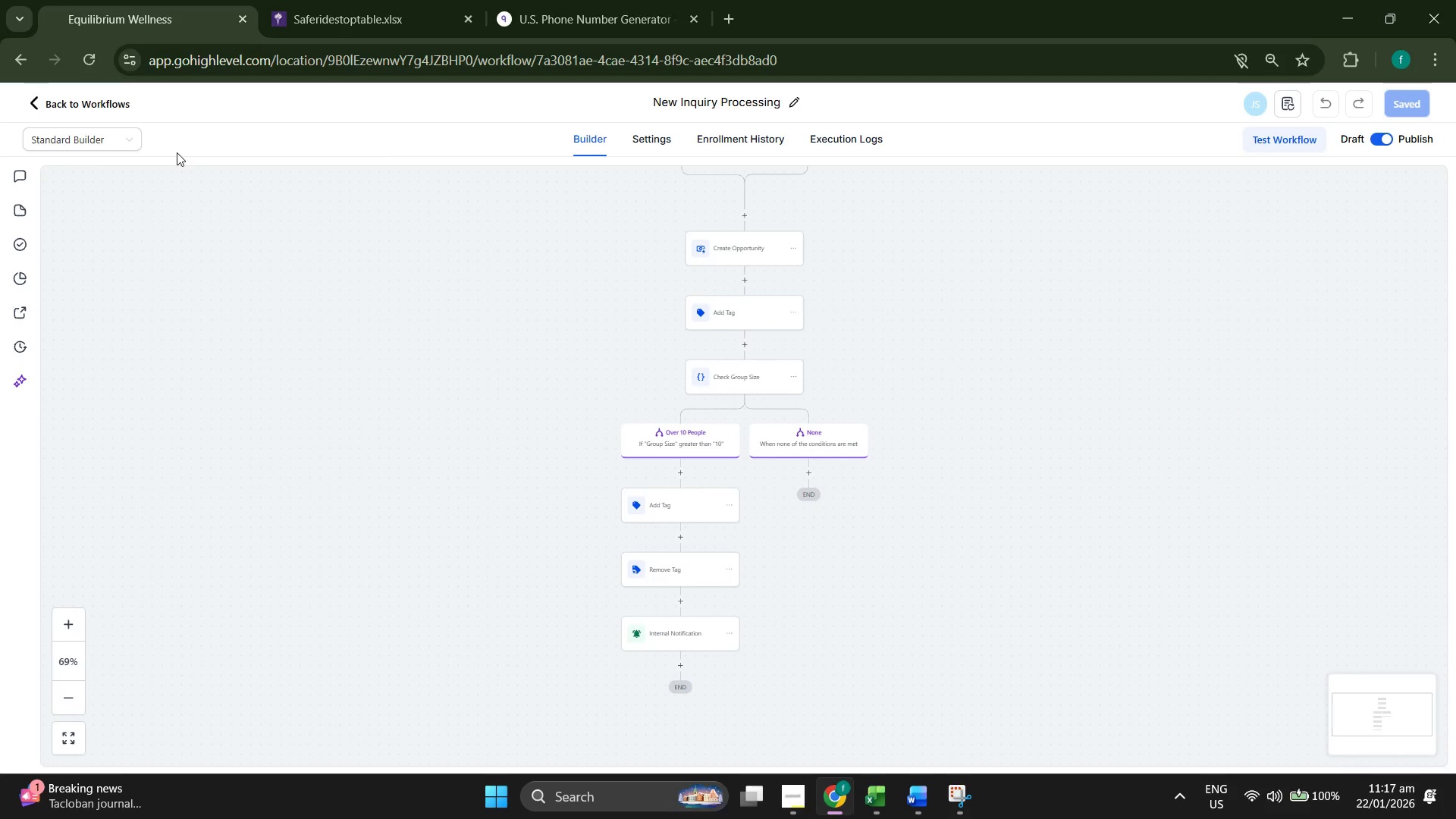 
wait(7.62)
 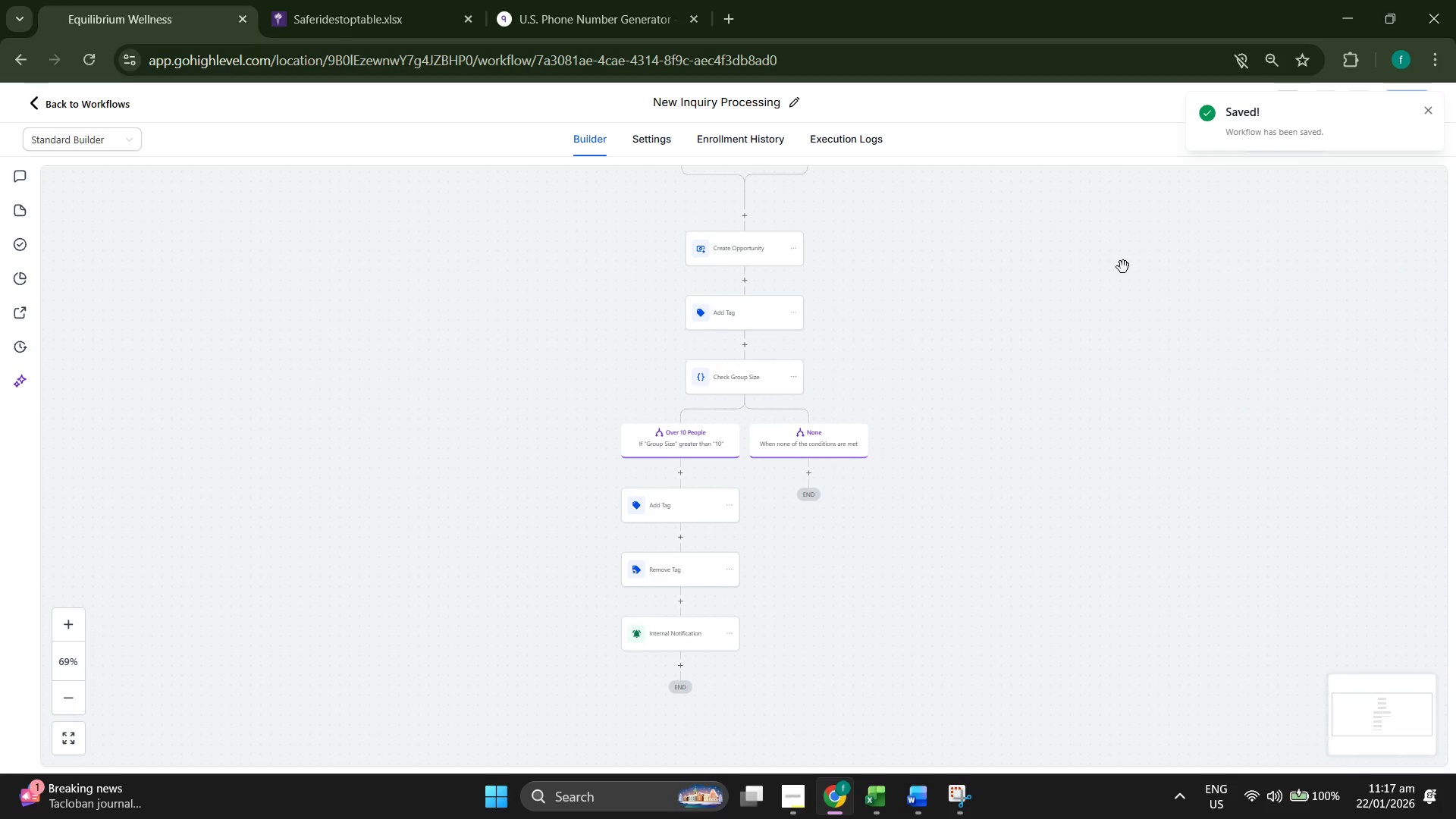 
left_click([647, 150])
 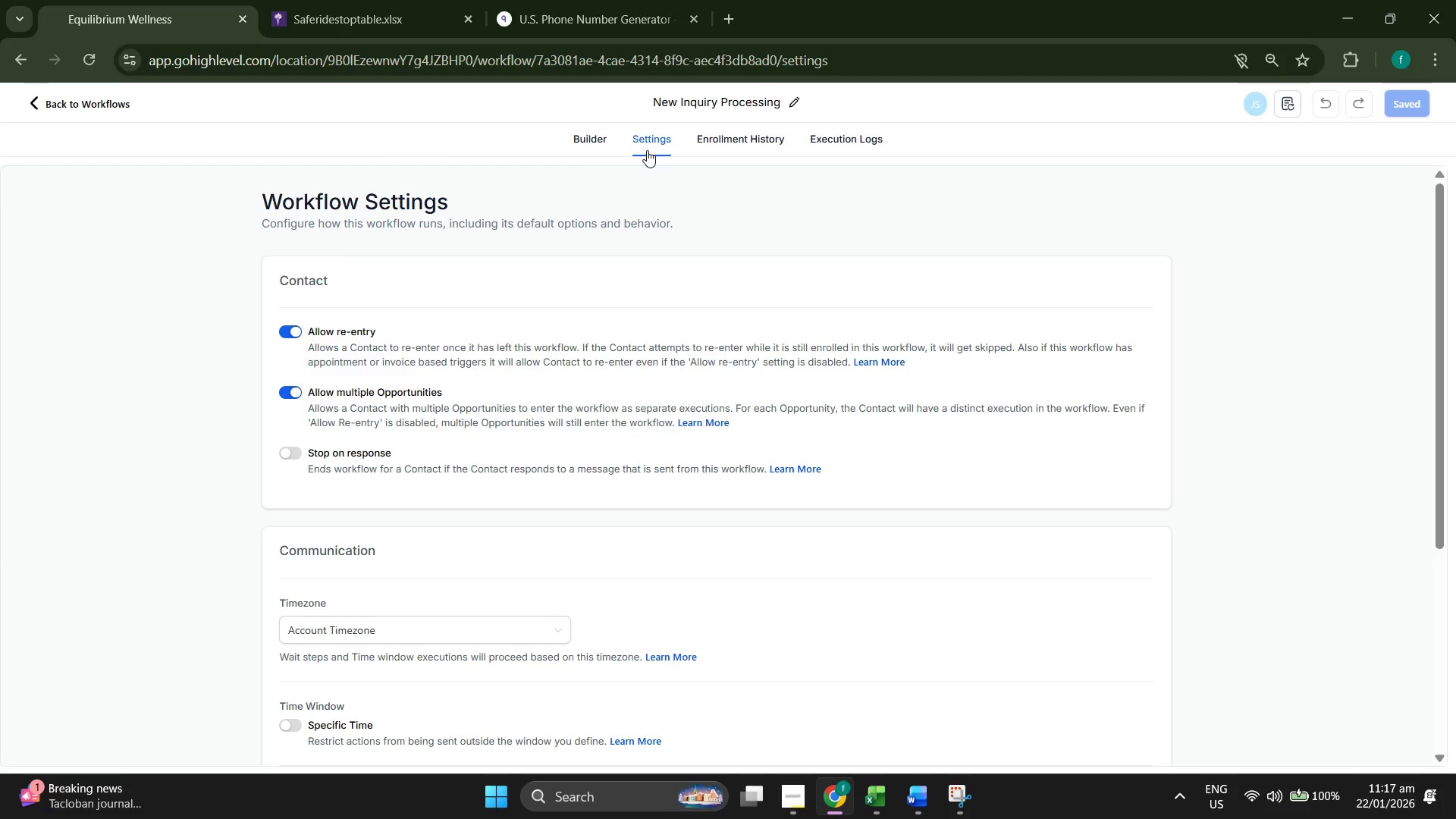 
left_click([738, 136])
 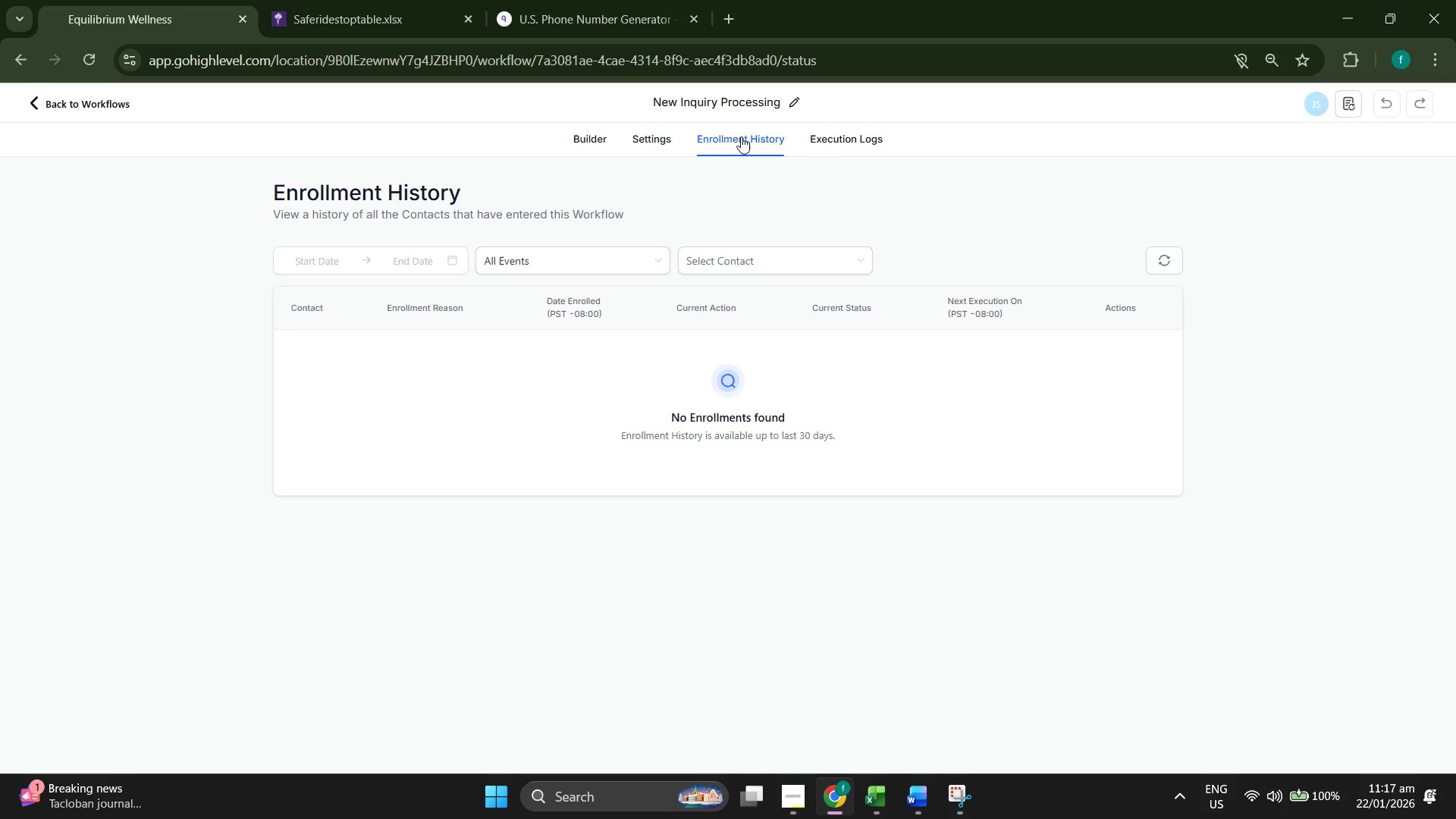 
double_click([832, 136])
 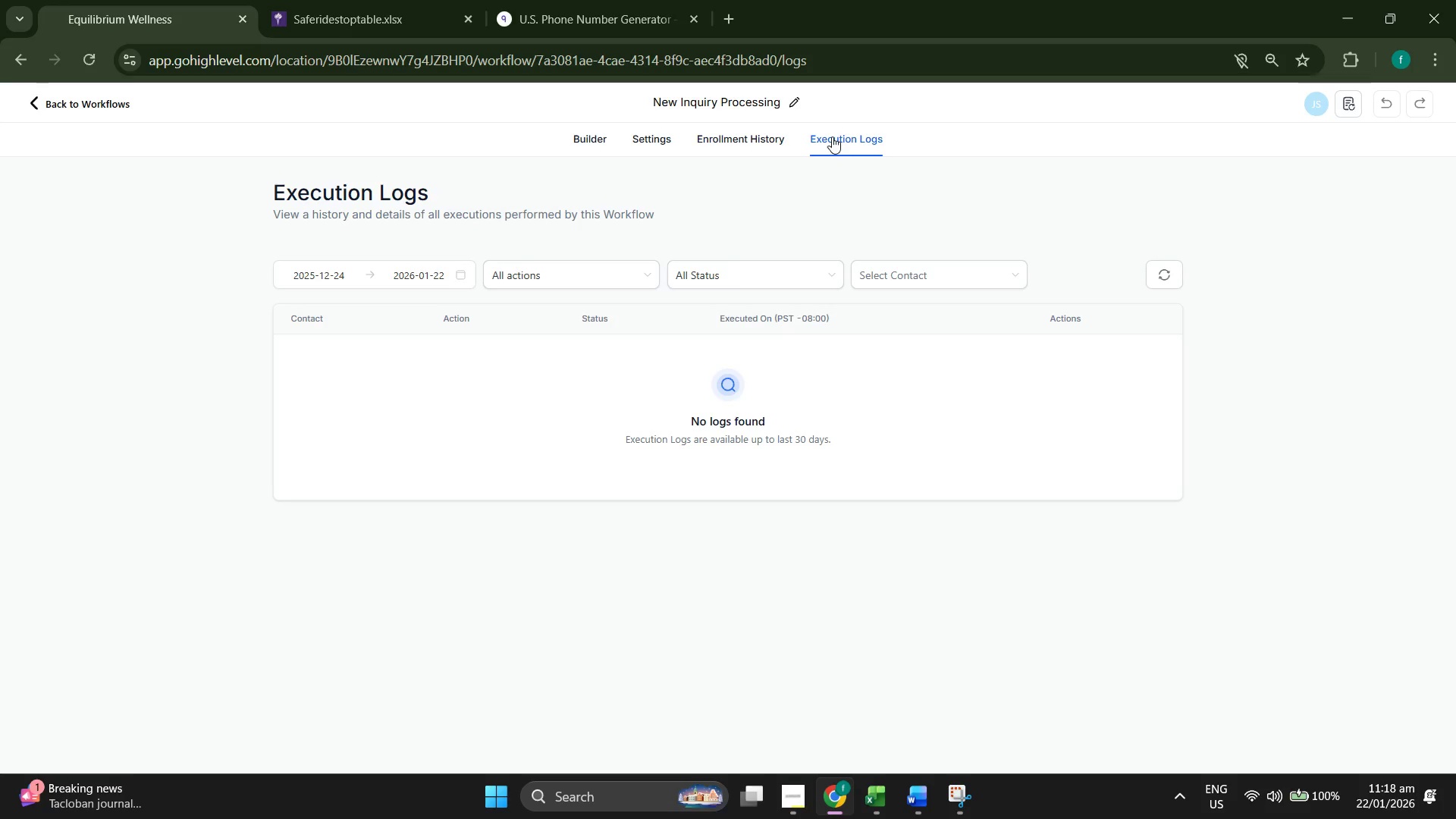 
wait(14.03)
 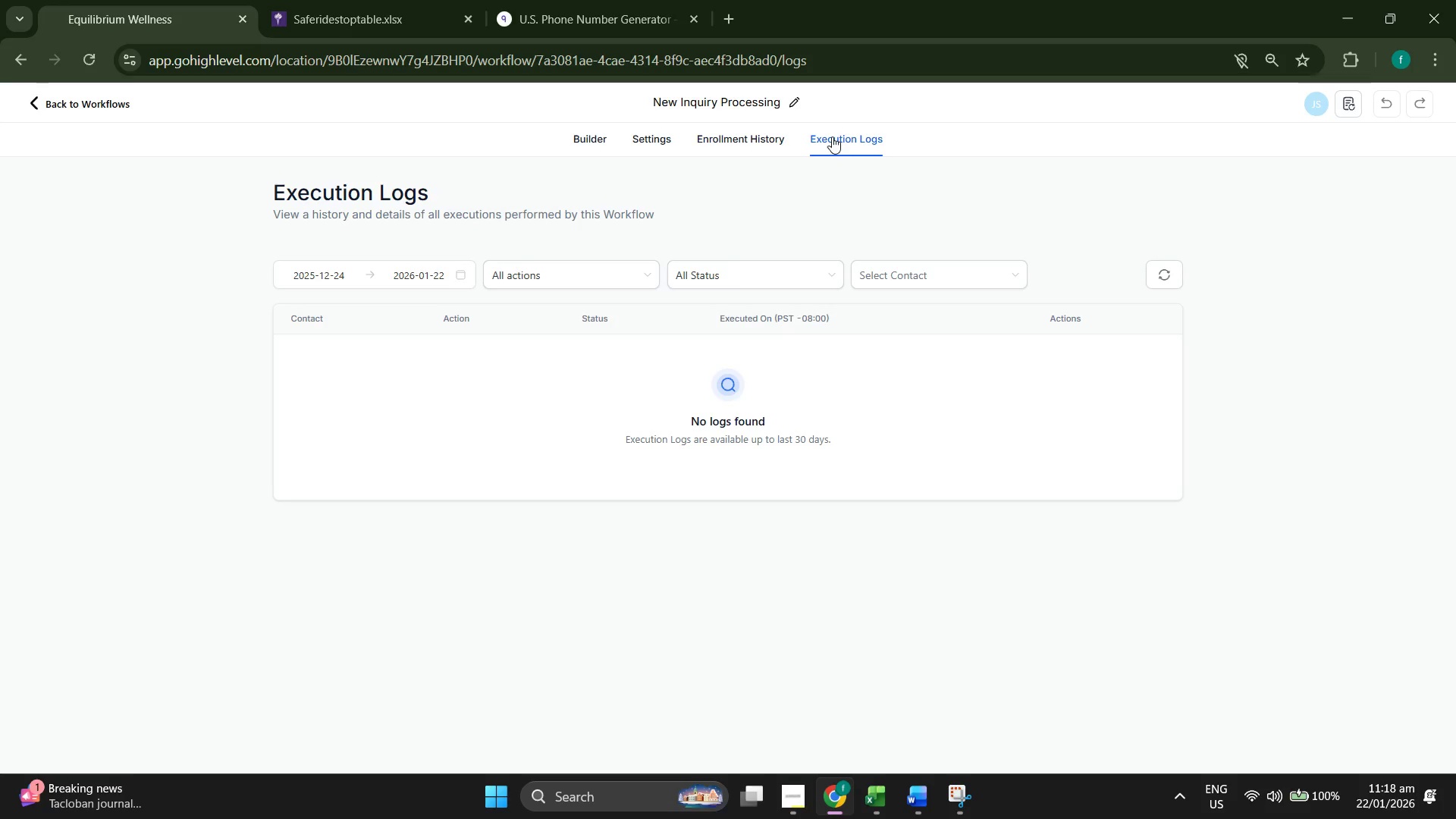 
left_click([77, 99])
 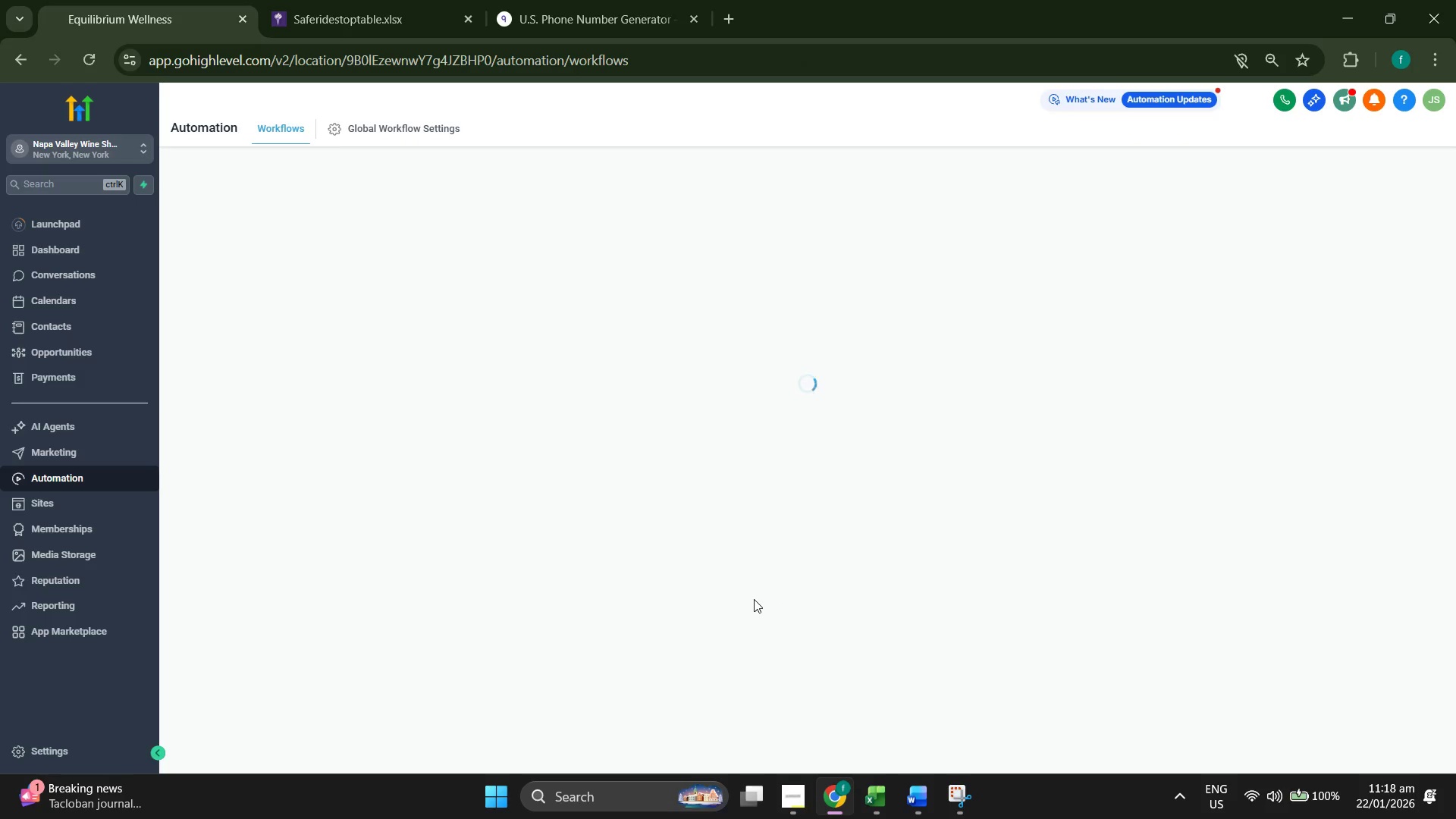 